 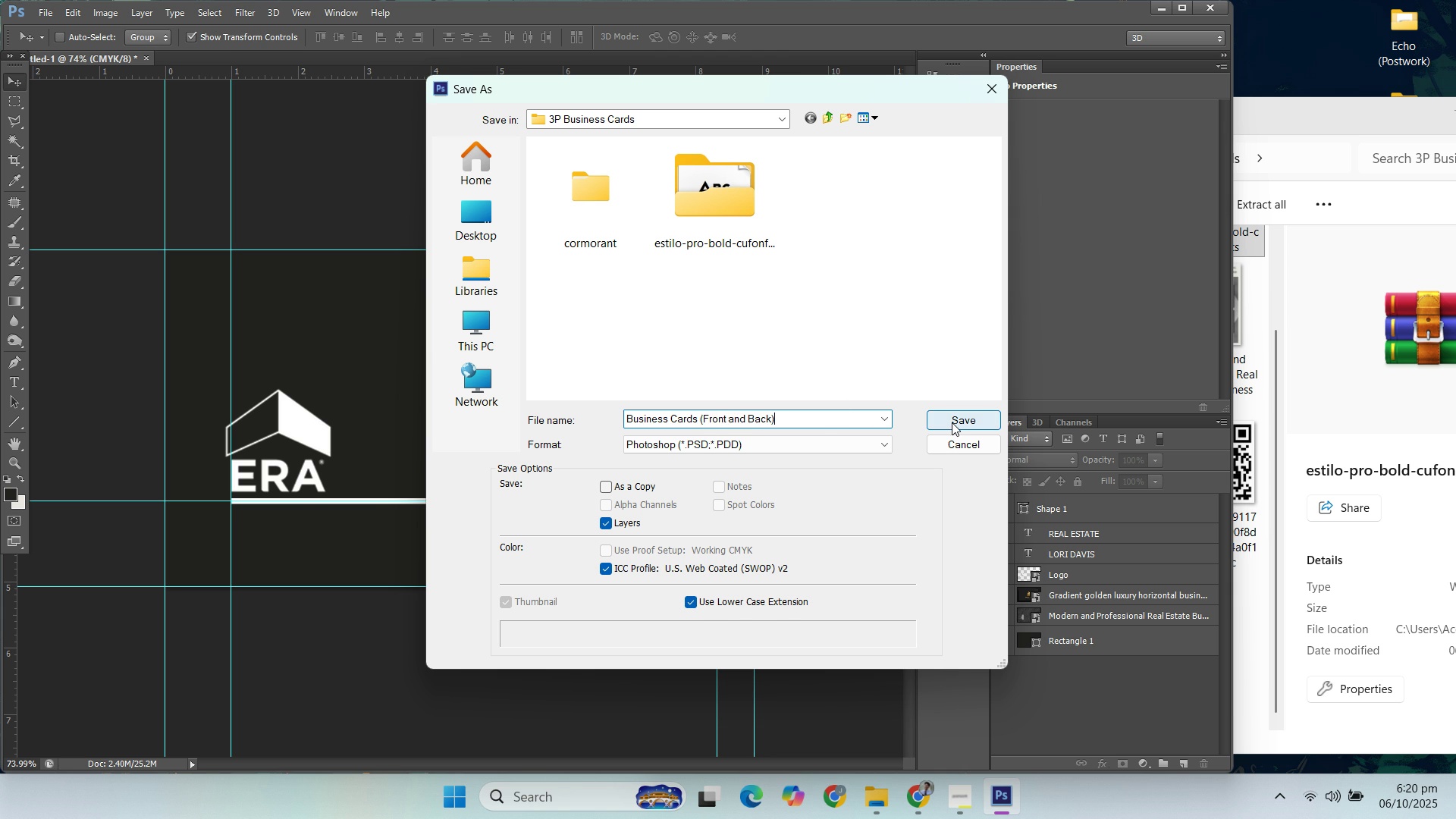 
left_click([893, 244])
 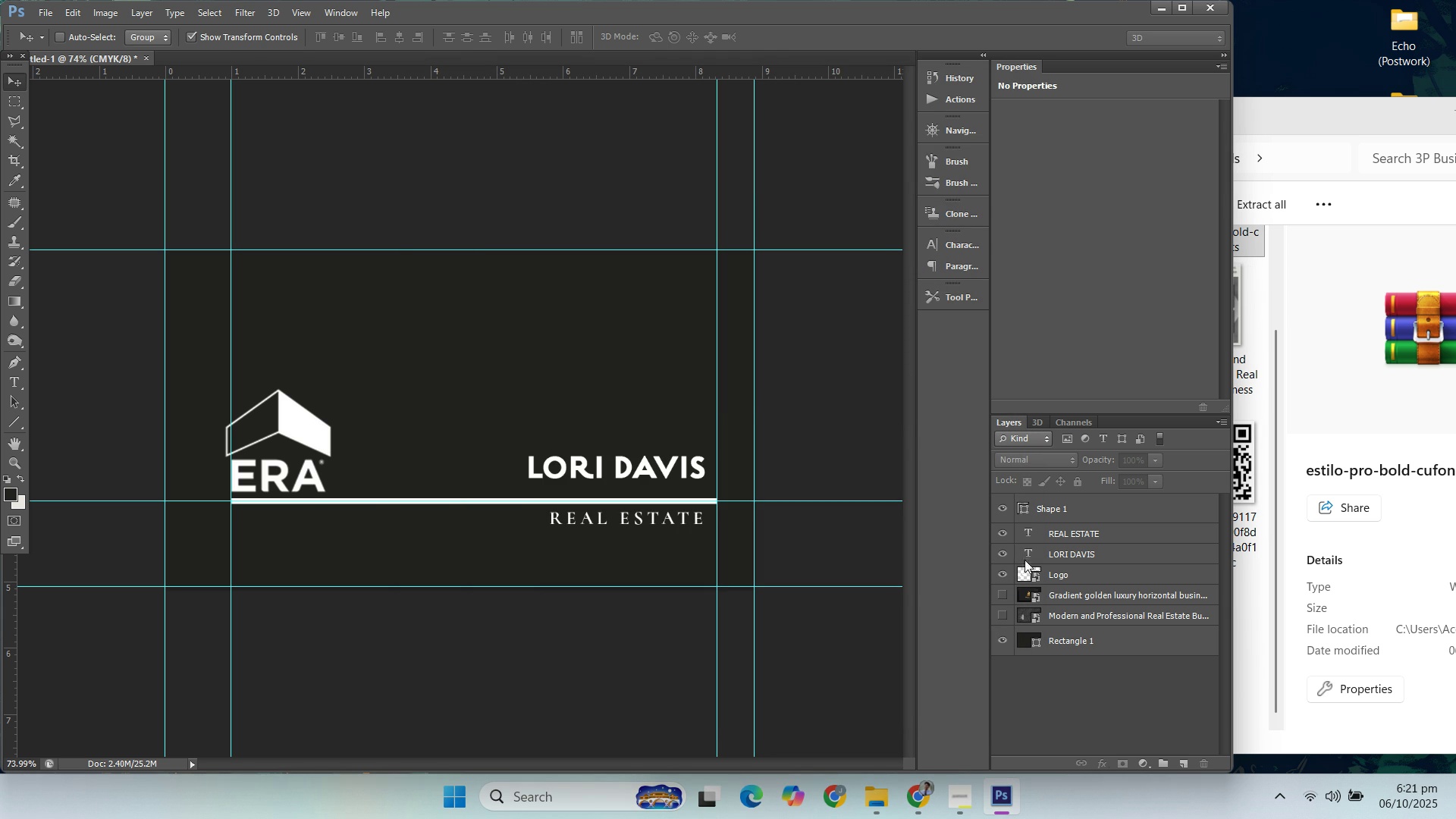 
mouse_move([1043, 553])
 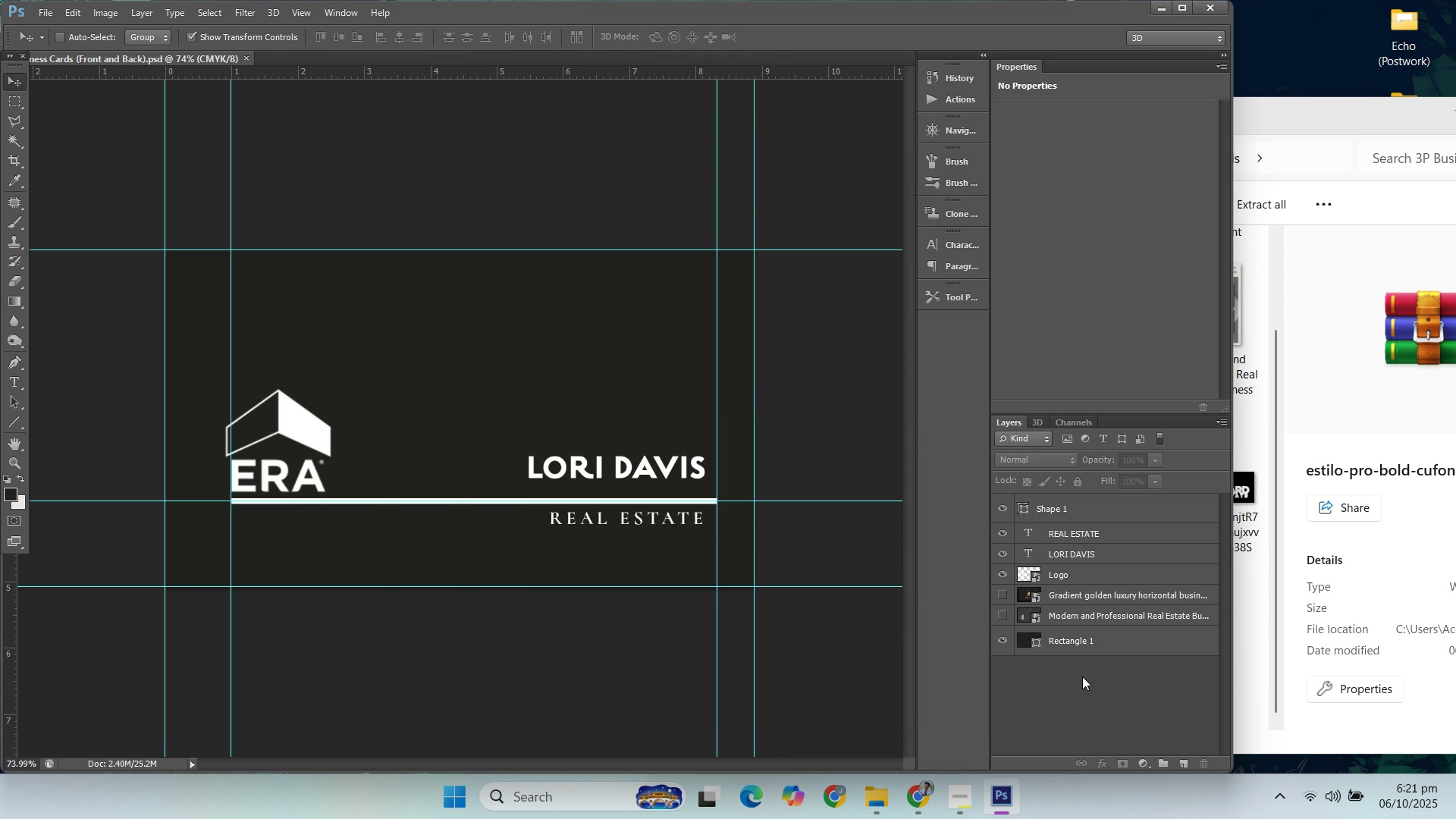 
left_click([1082, 677])
 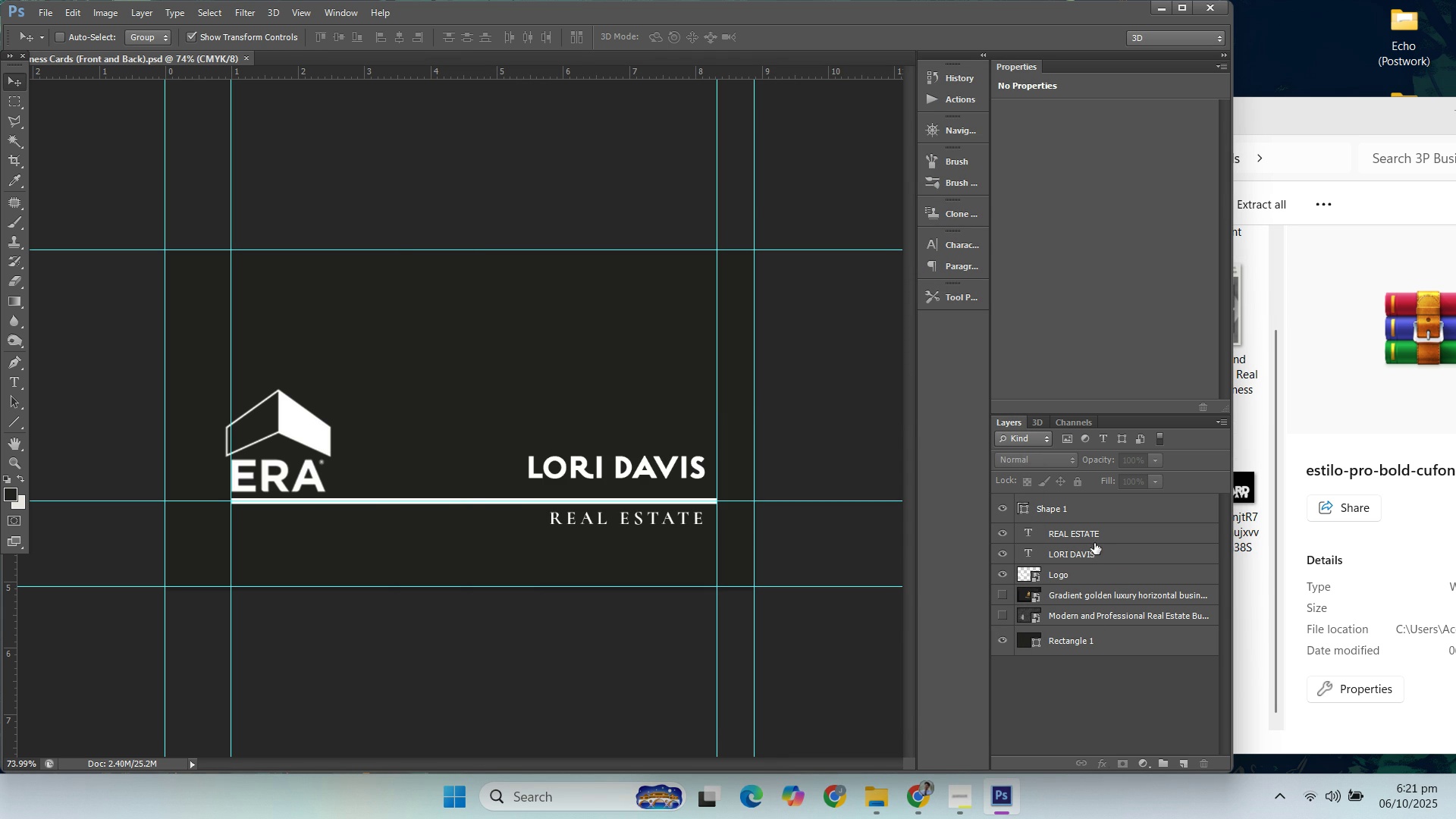 
left_click([1077, 507])
 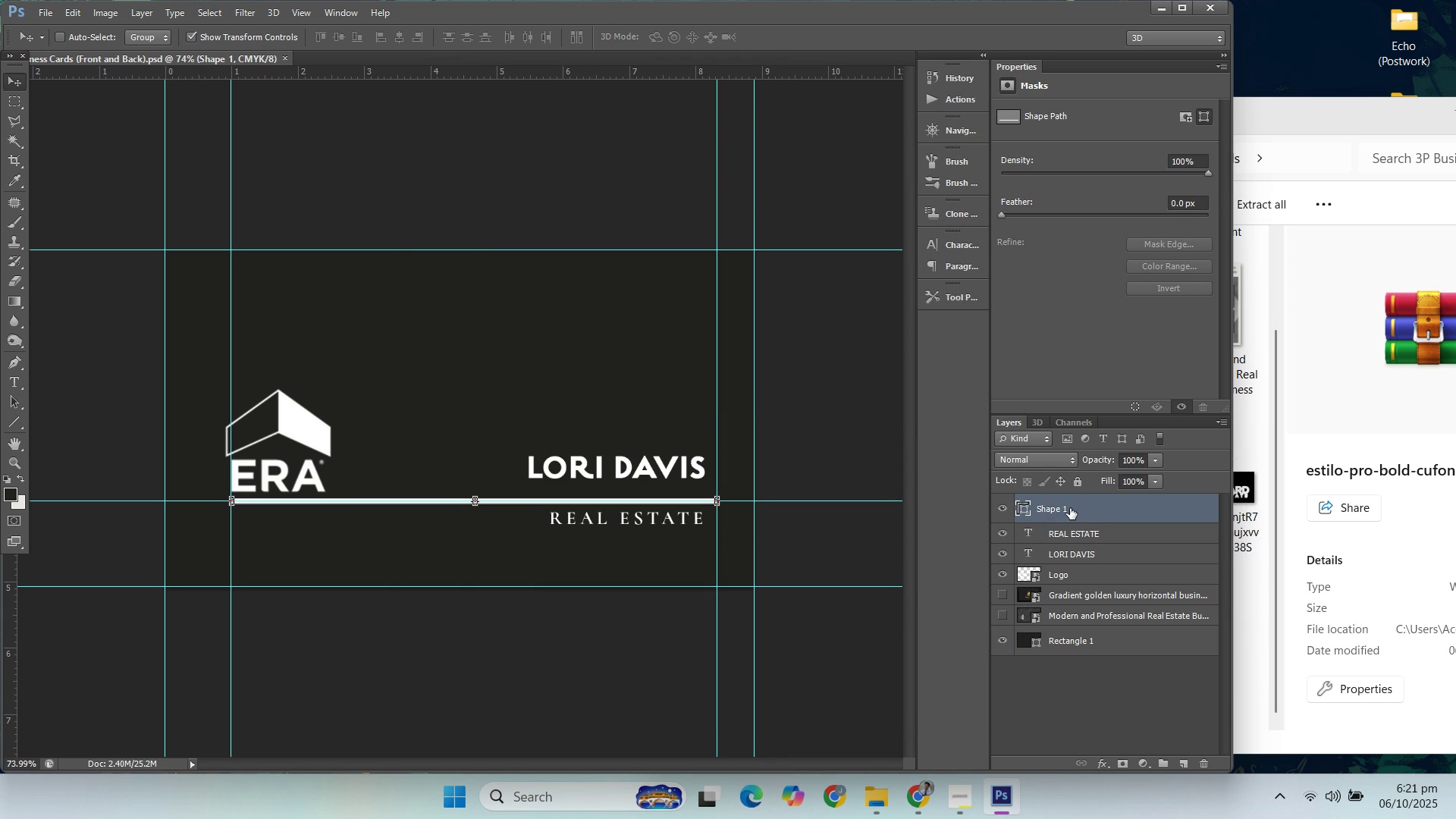 
double_click([1070, 508])
 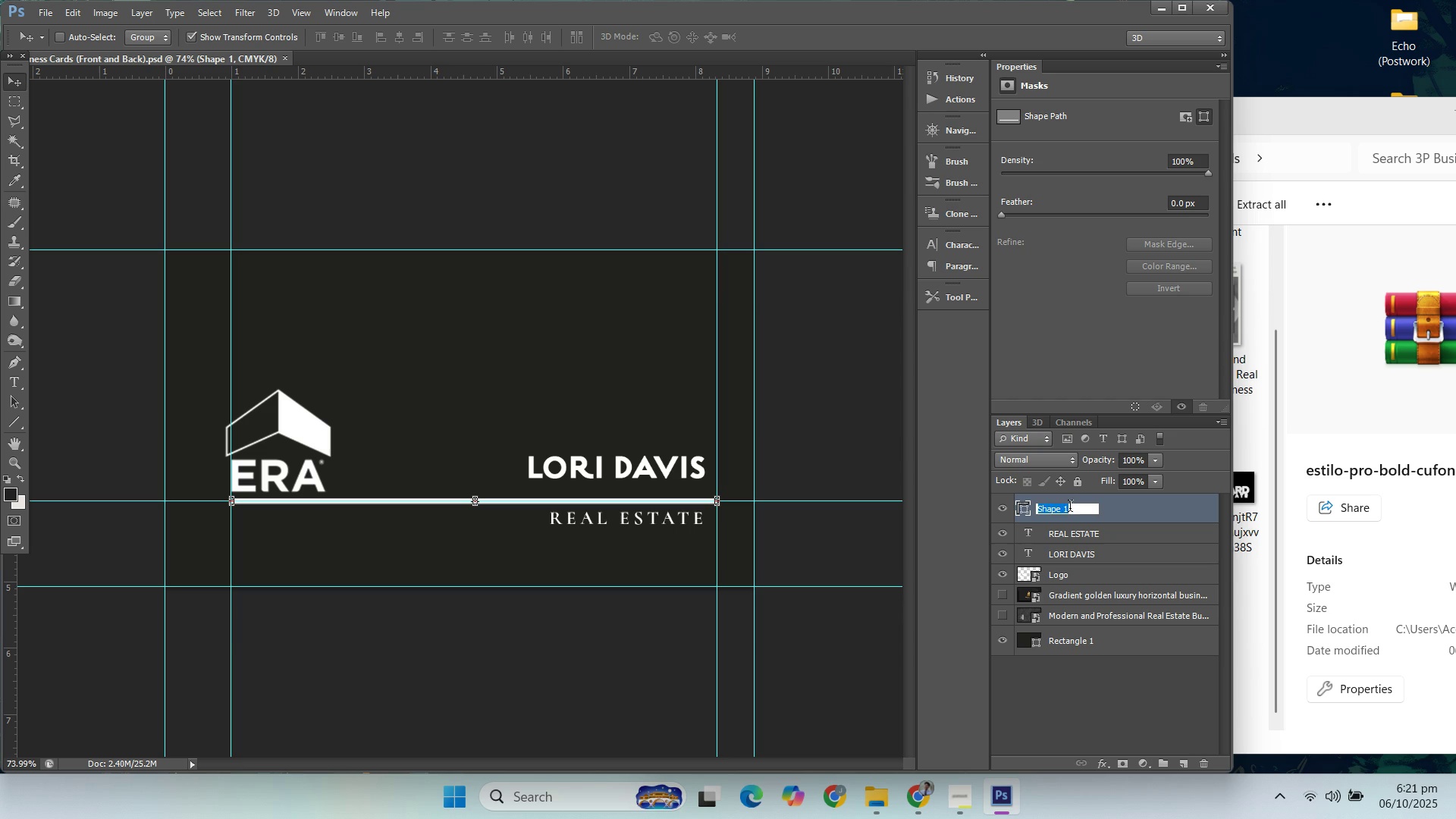 
type(Line)
 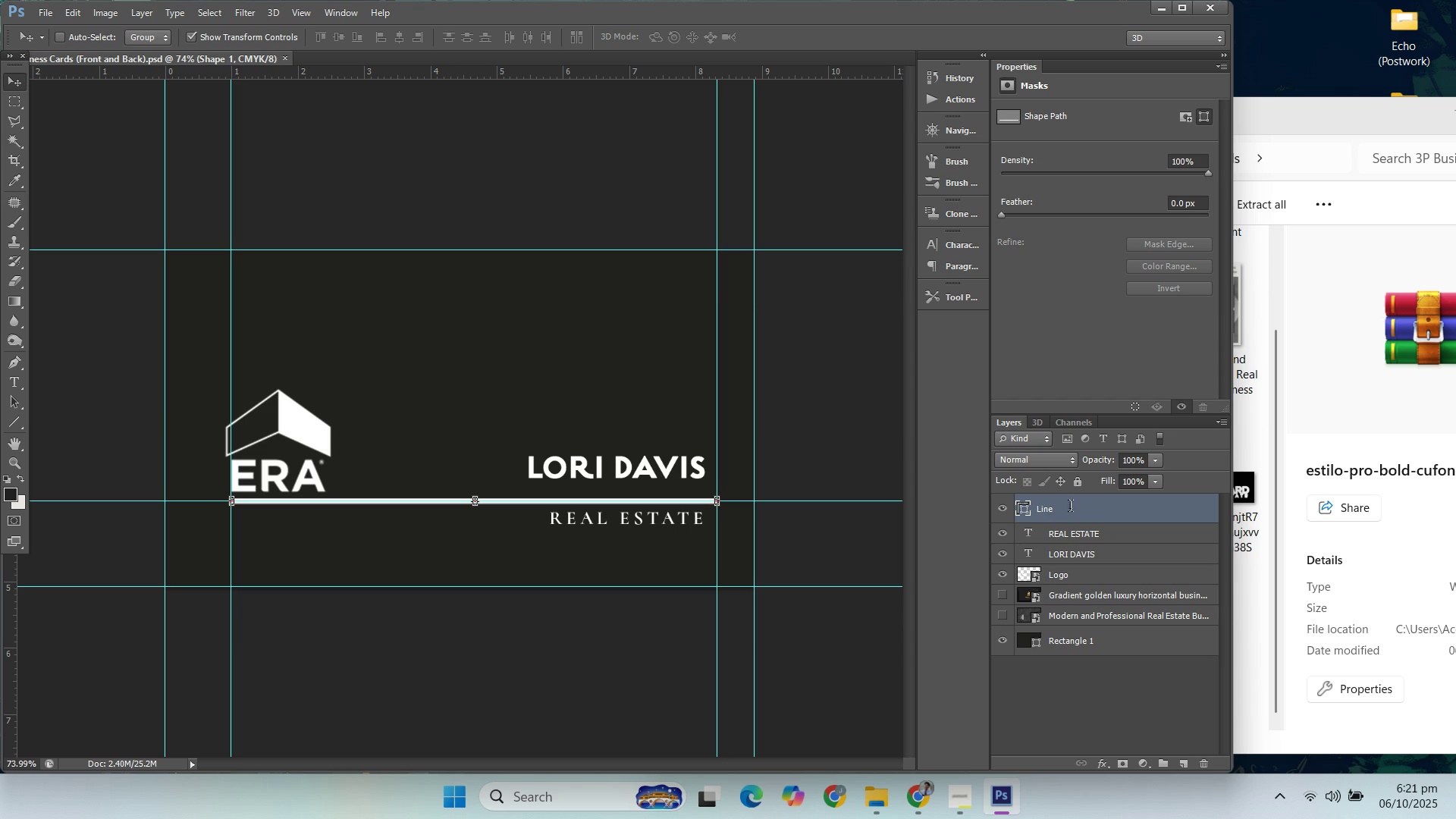 
key(Enter)